 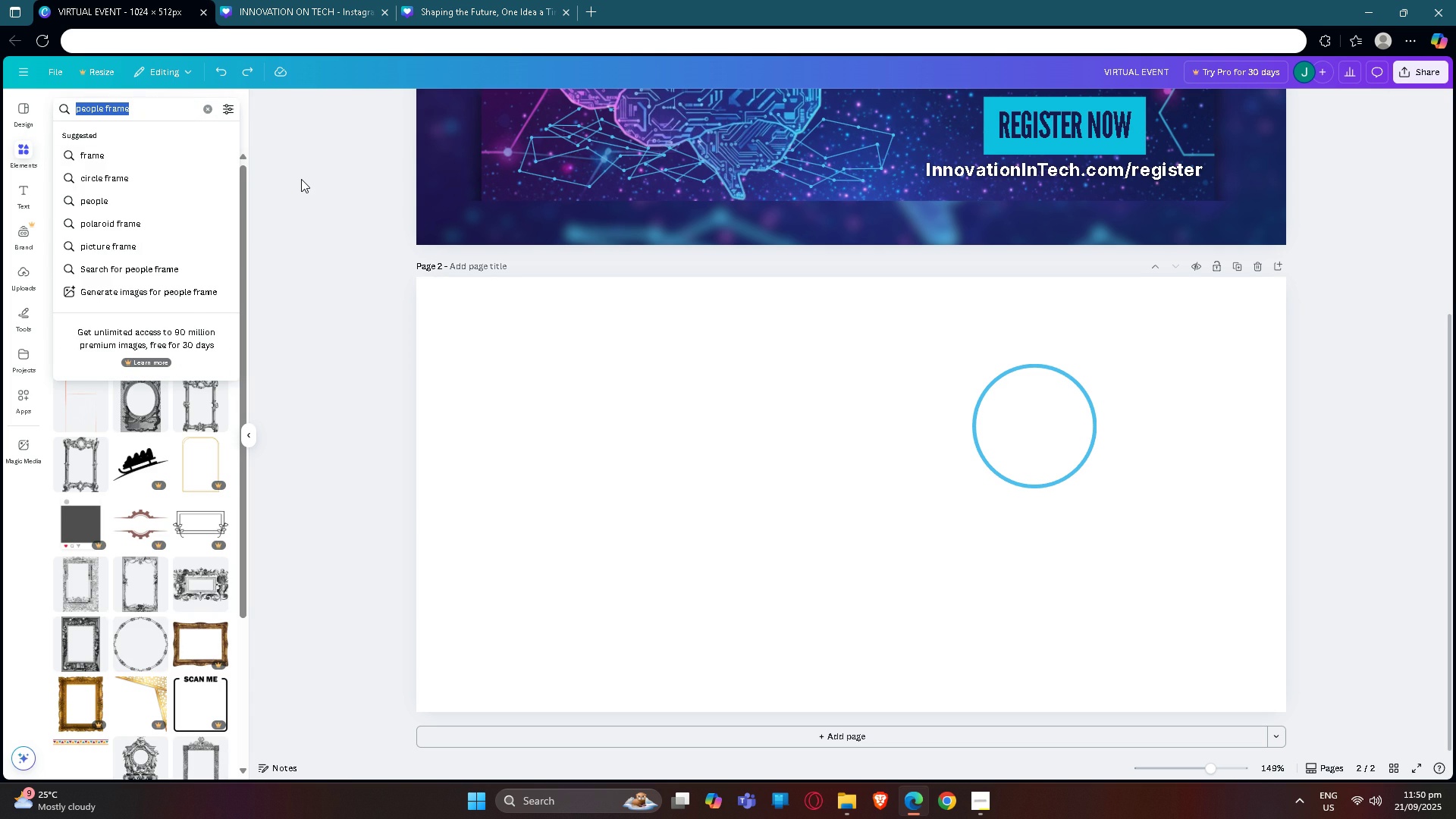 
scroll: coordinate [918, 510], scroll_direction: none, amount: 0.0
 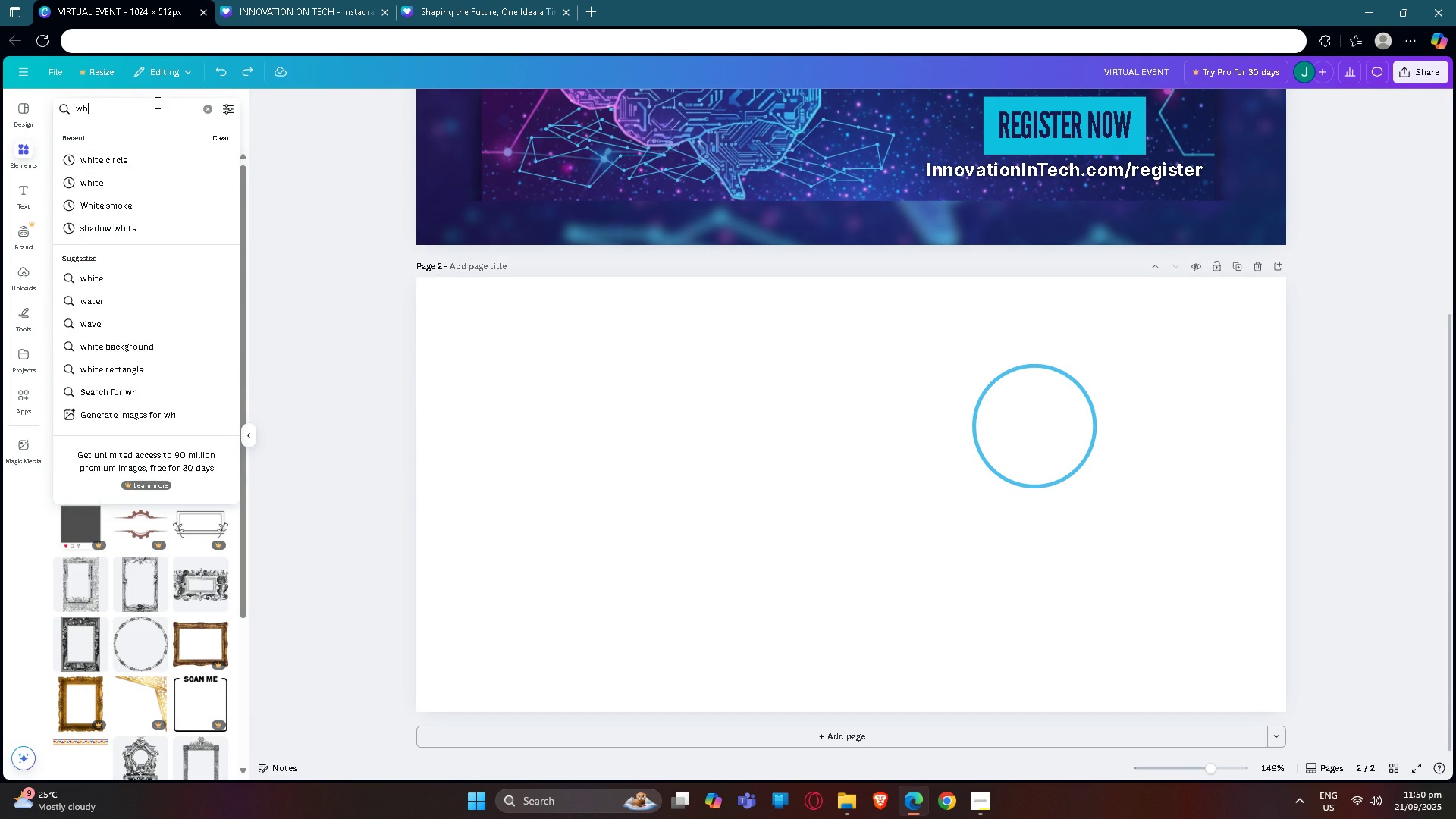 
key(Enter)
 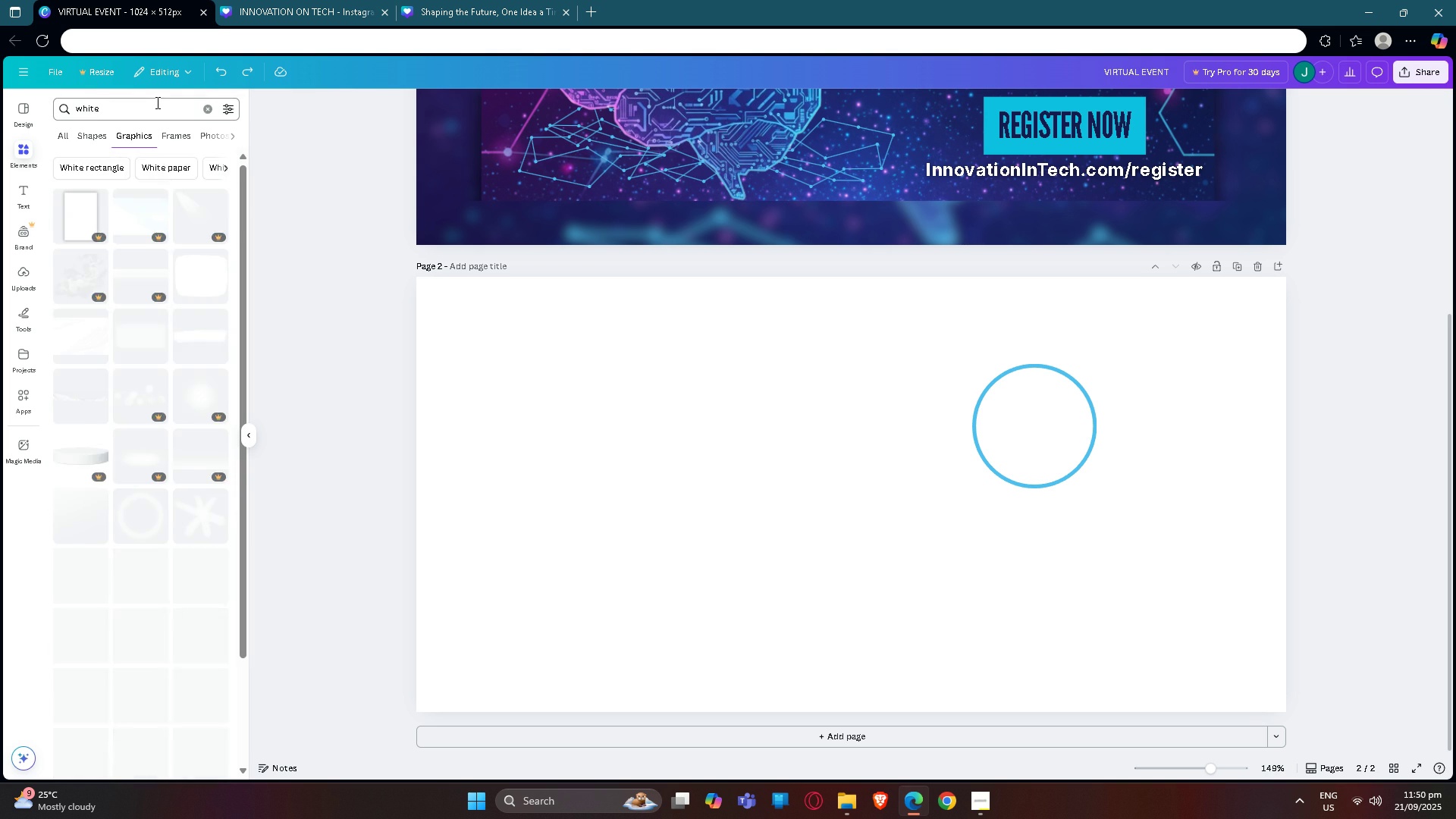 
left_click([156, 102])
 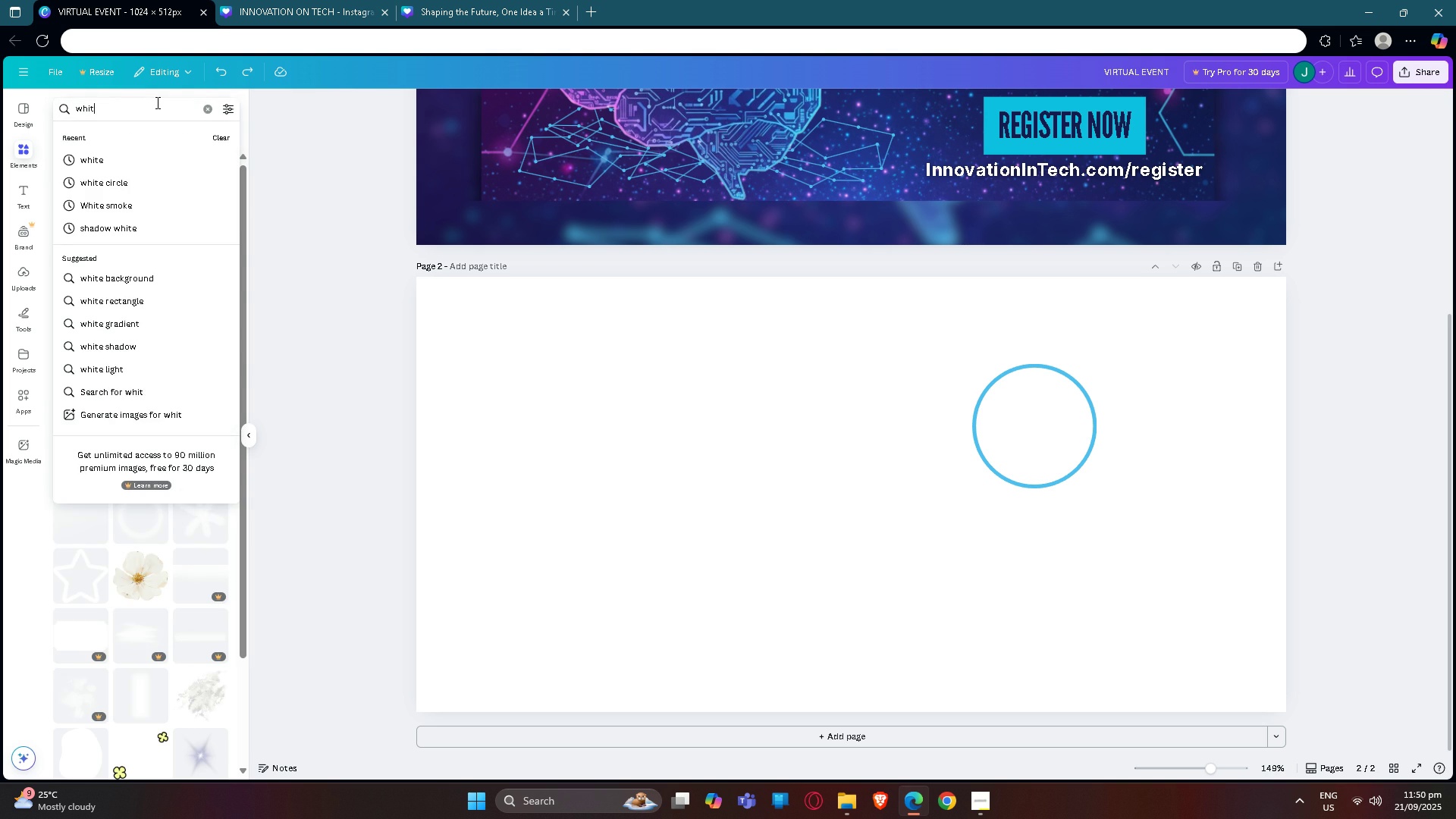 
key(Backspace)
key(Backspace)
key(Backspace)
key(Backspace)
key(Backspace)
key(Backspace)
type(circle)
 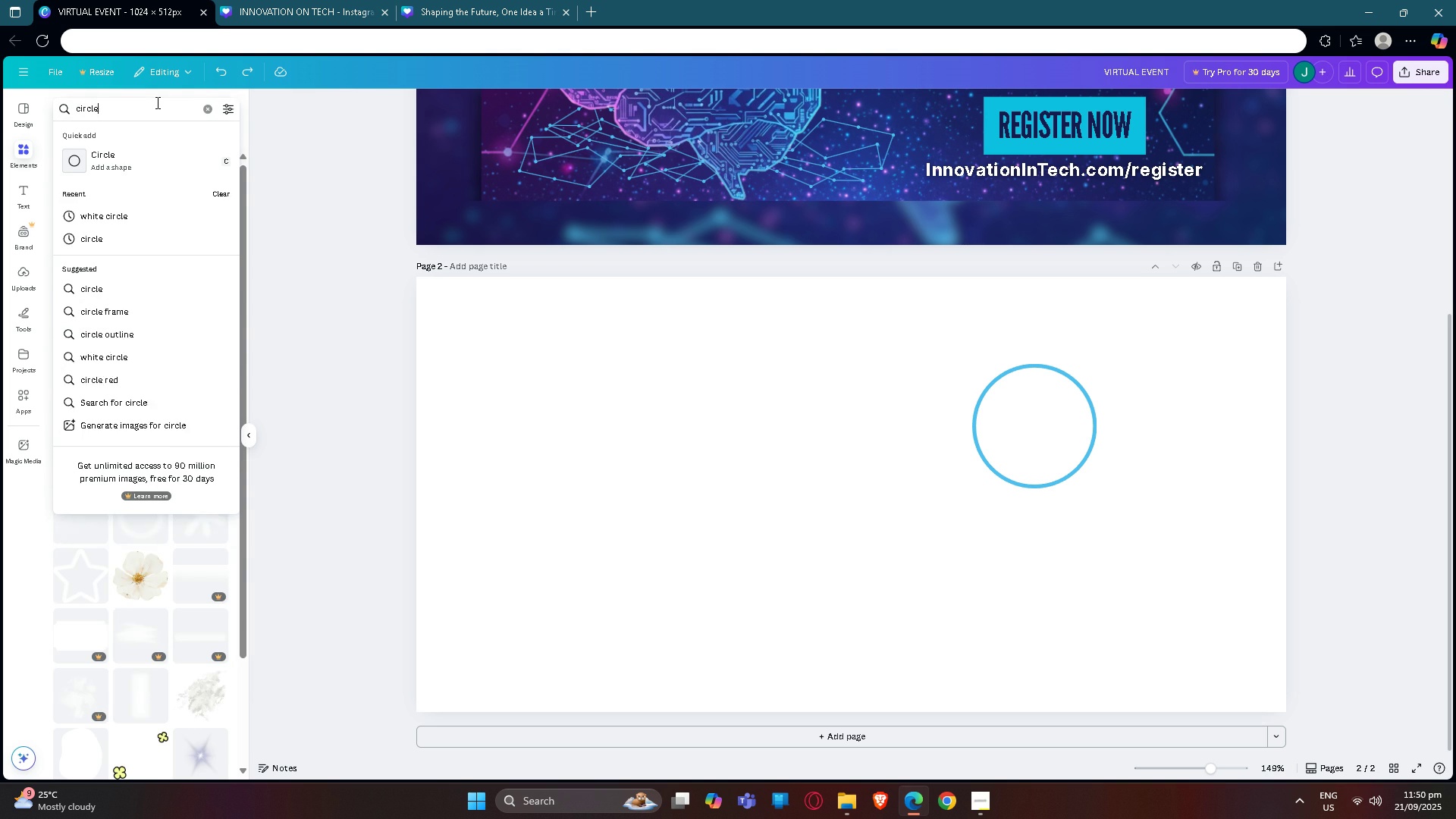 
key(Enter)
 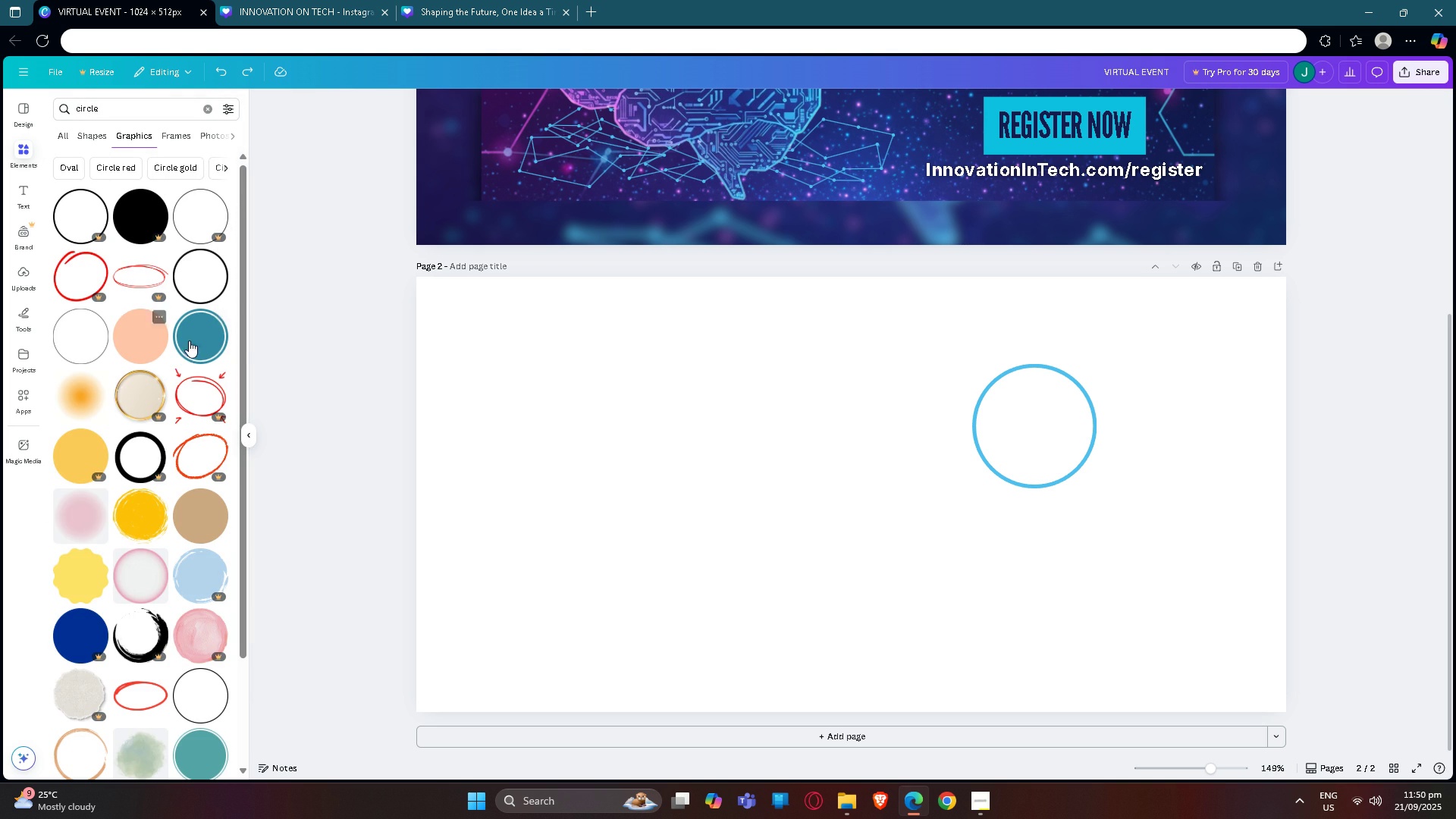 
left_click([208, 333])
 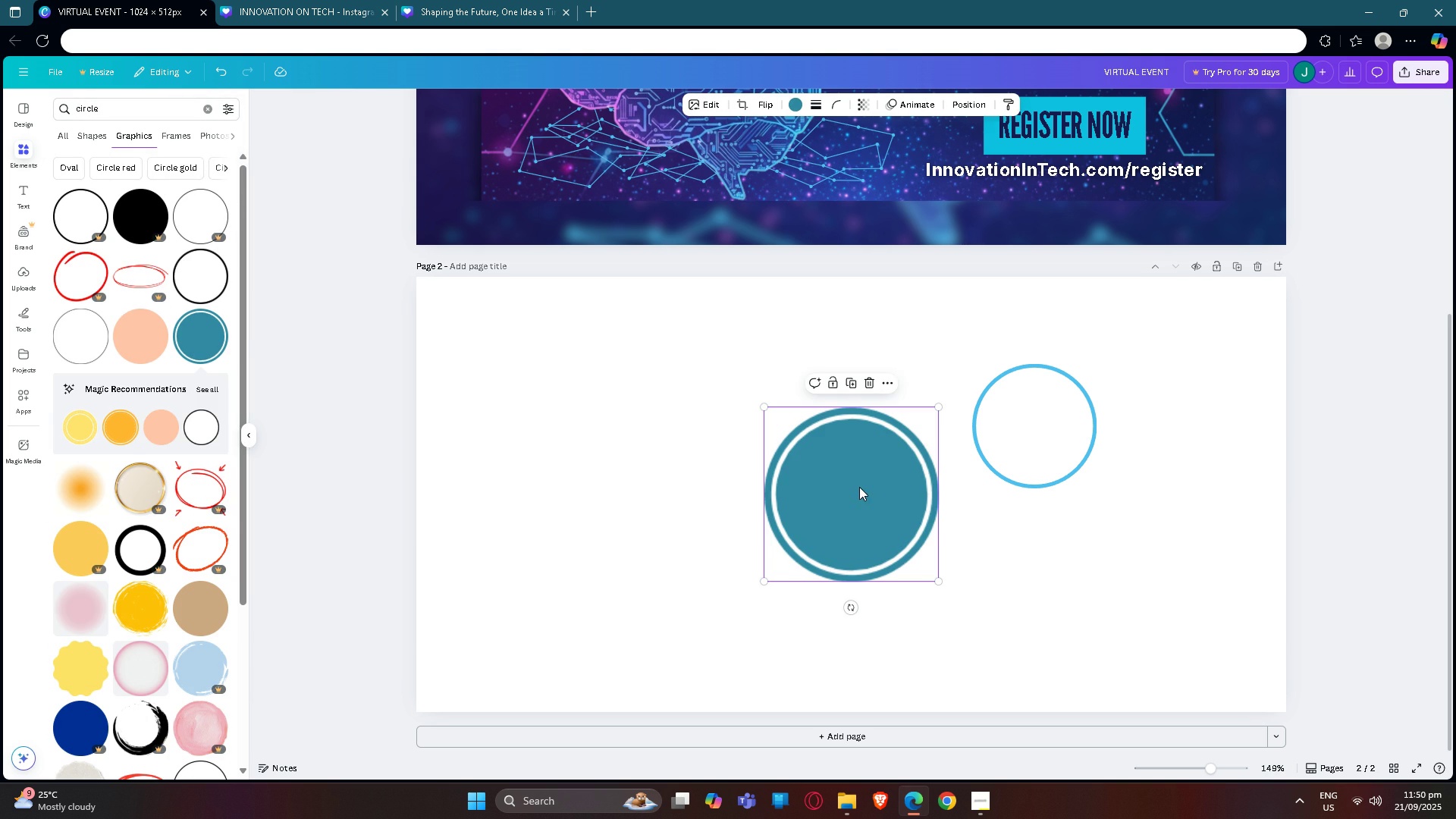 
left_click([859, 487])
 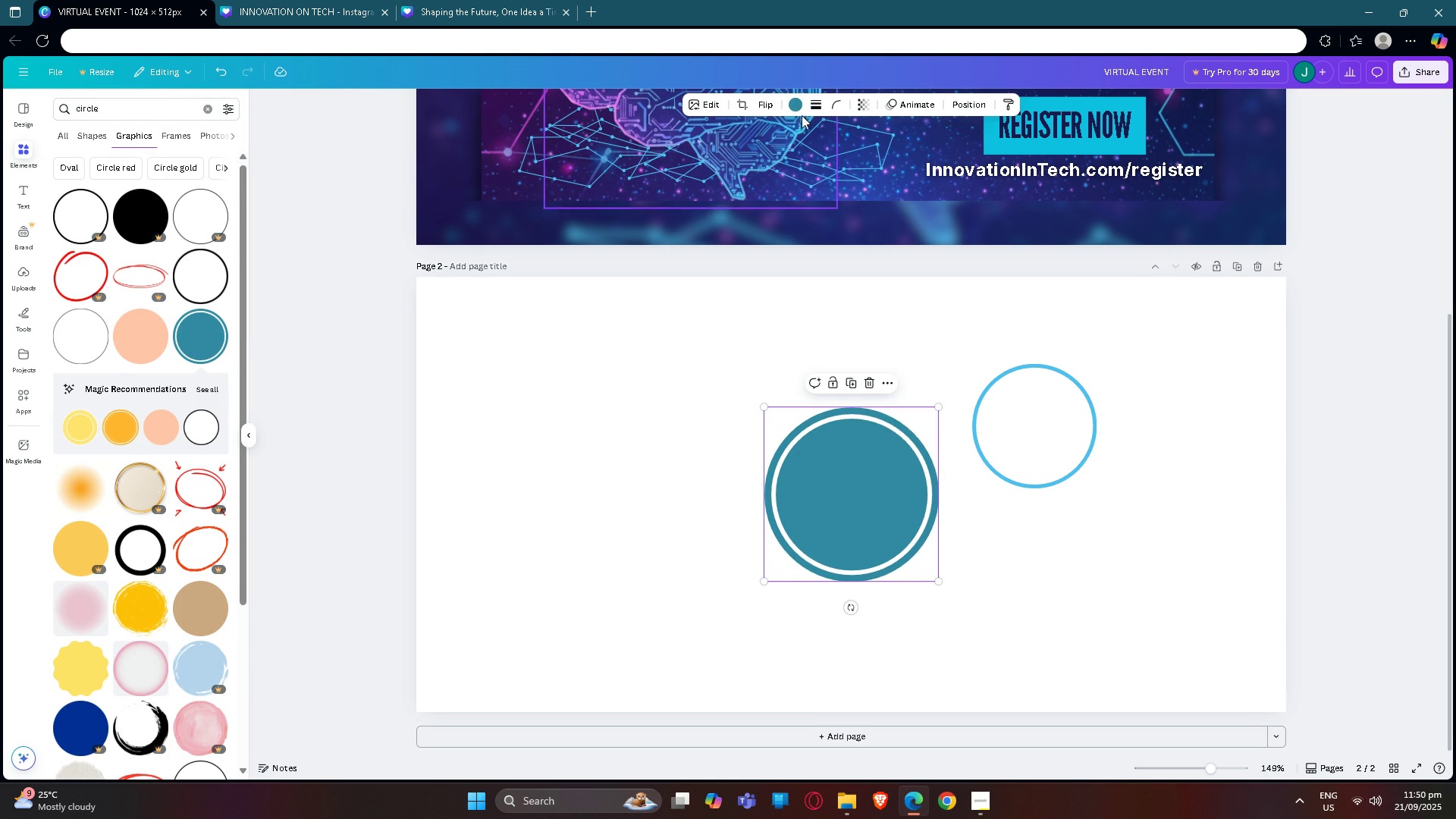 
left_click([795, 106])
 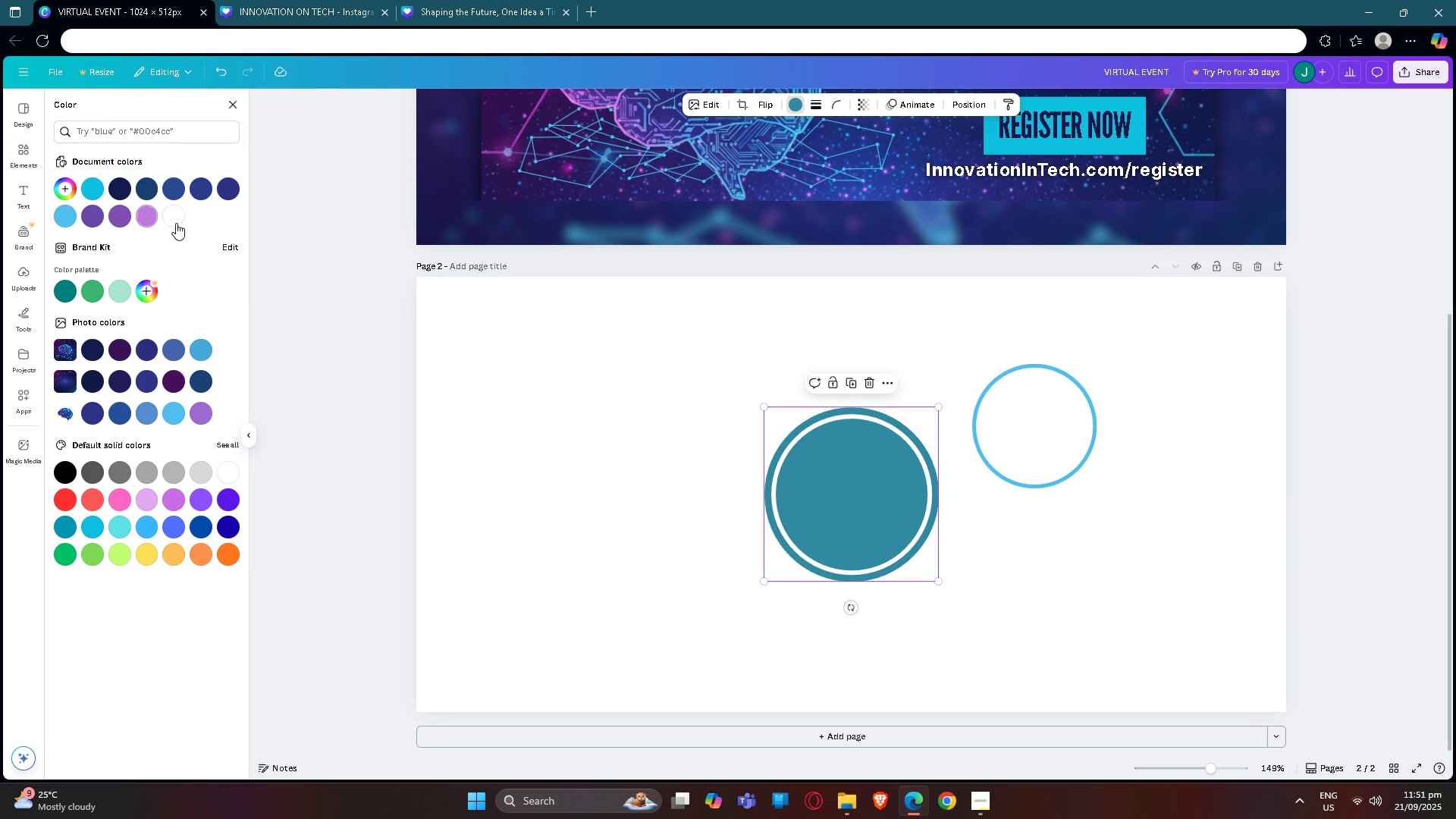 
left_click([178, 221])
 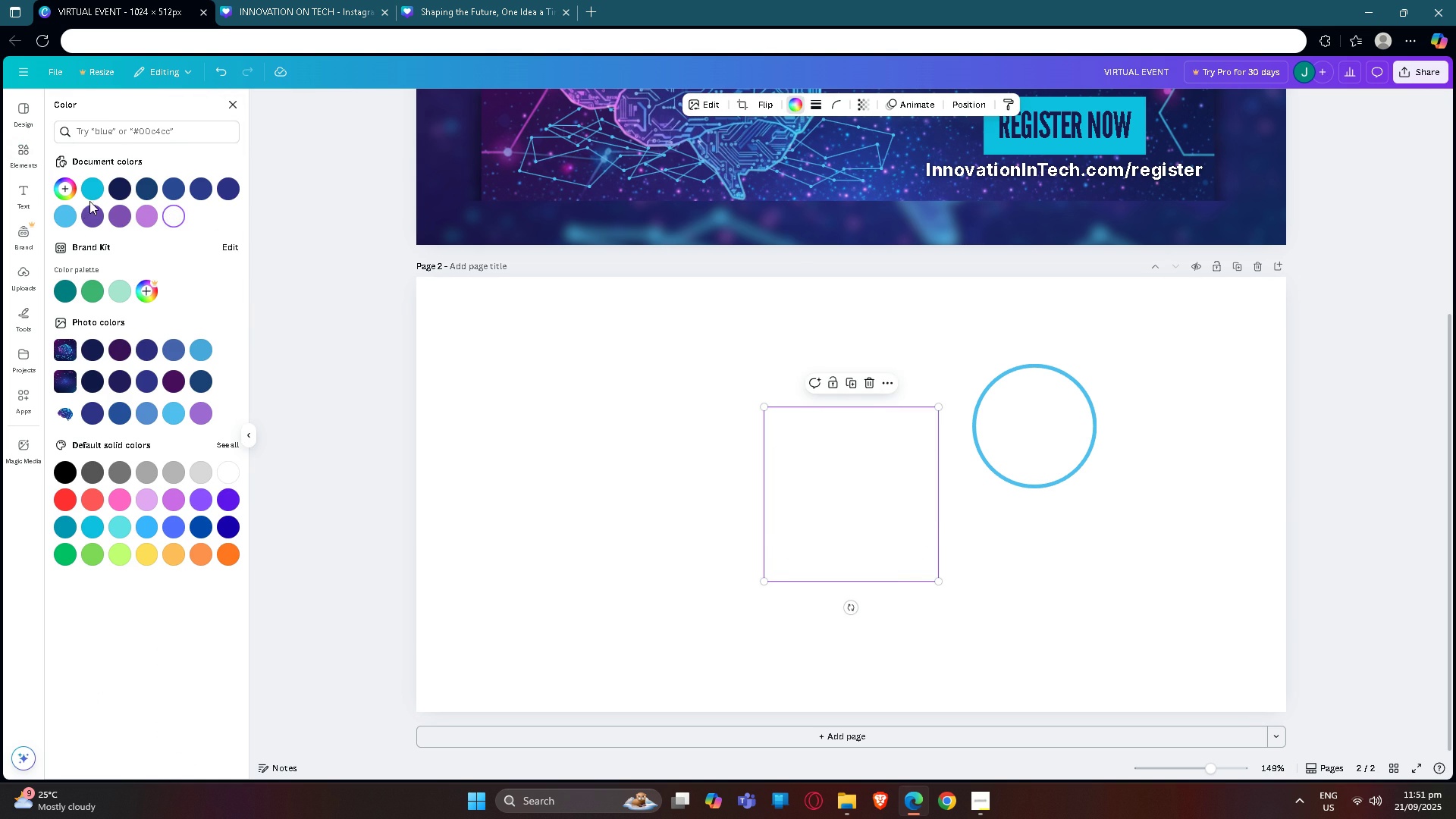 
left_click([62, 212])
 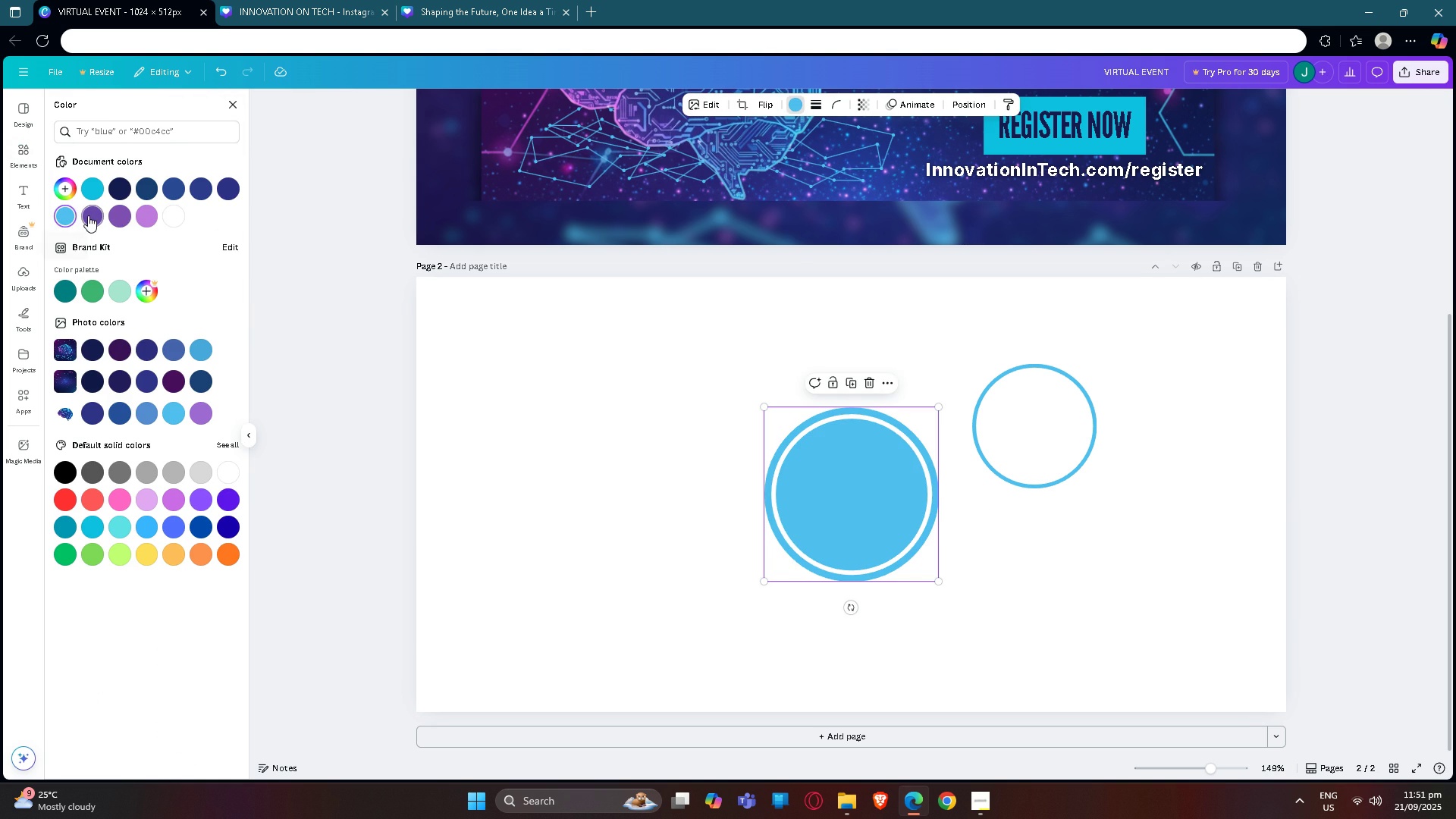 
left_click([88, 215])
 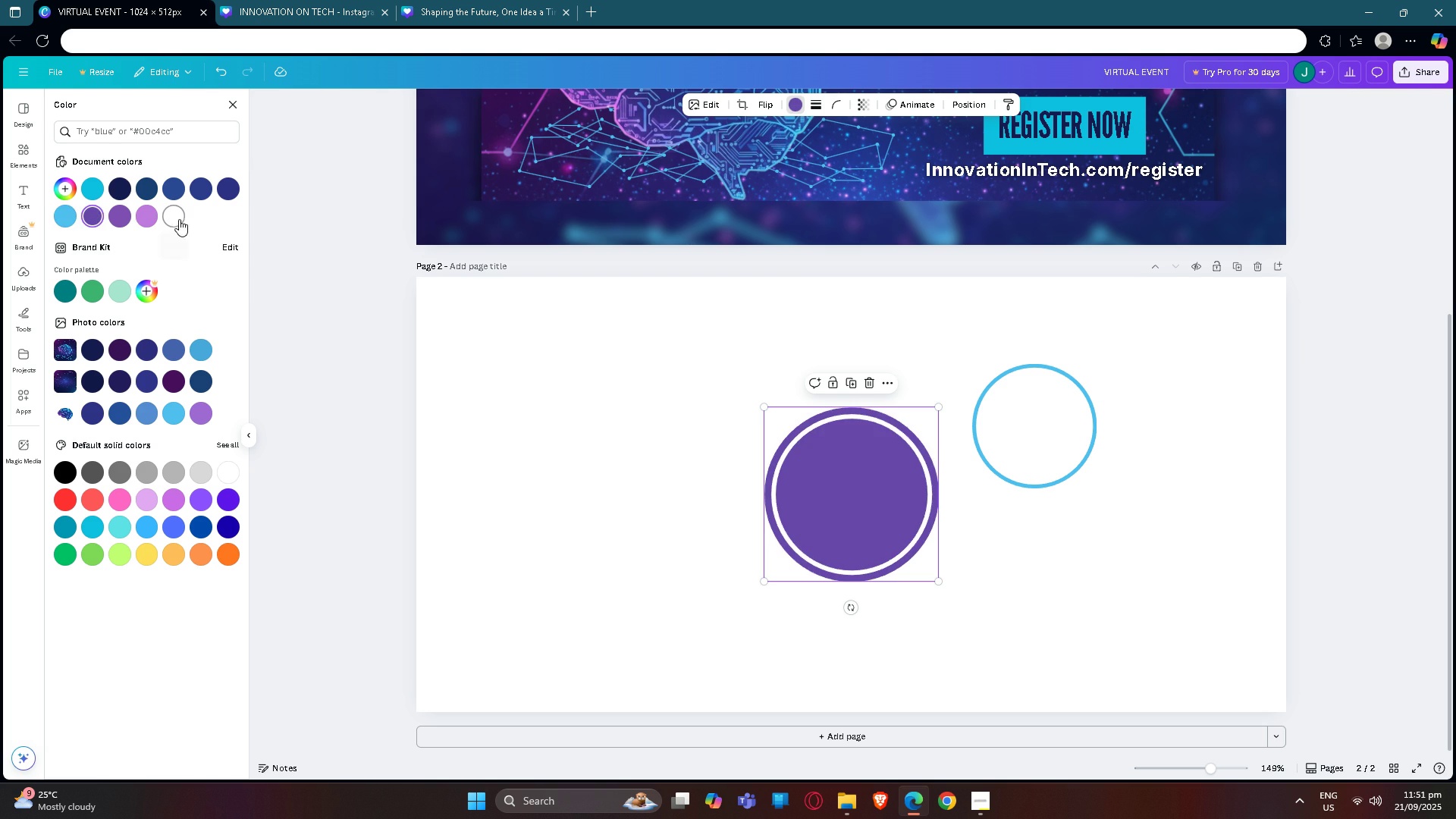 
left_click([176, 219])